 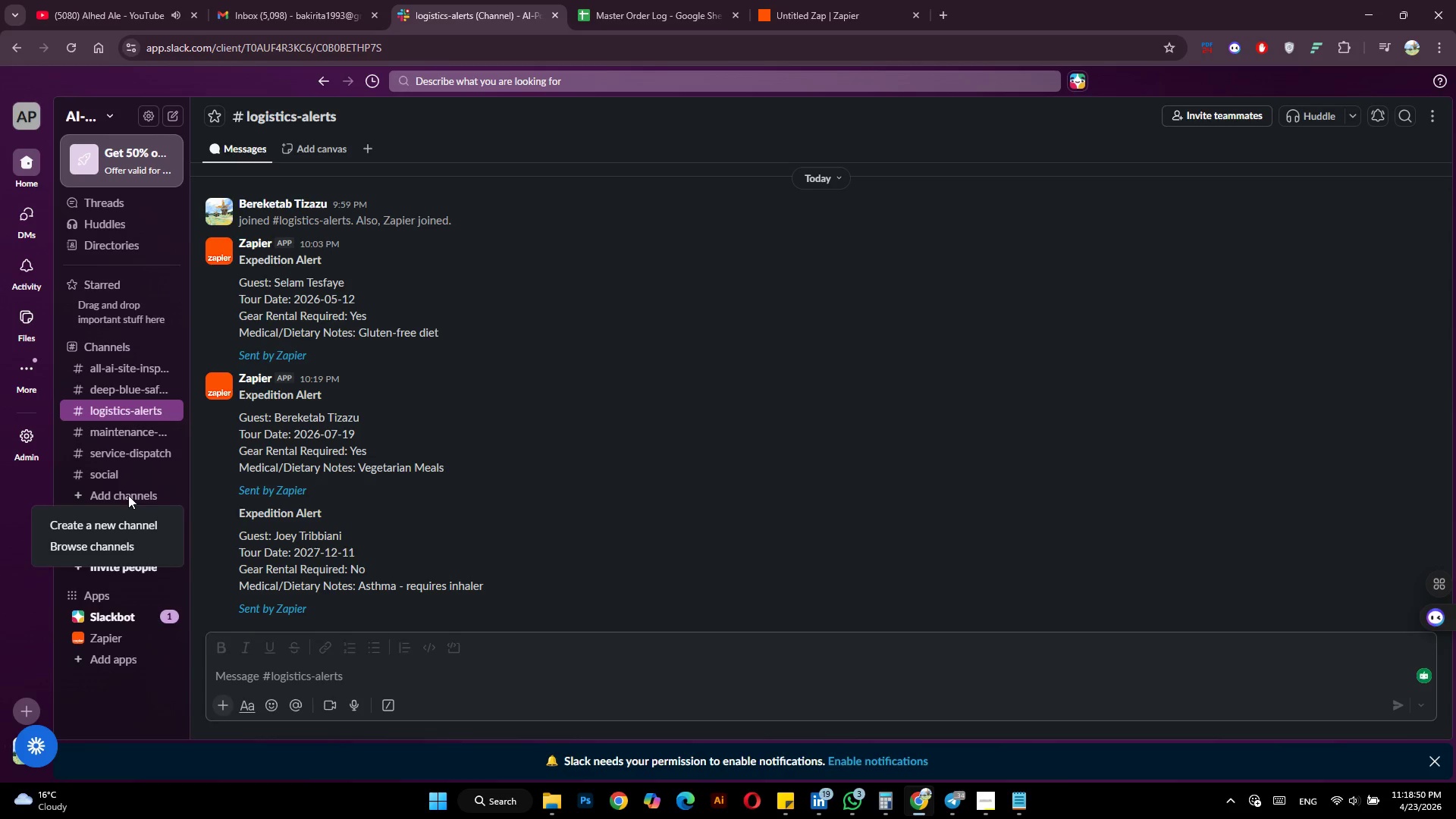 
left_click([115, 525])
 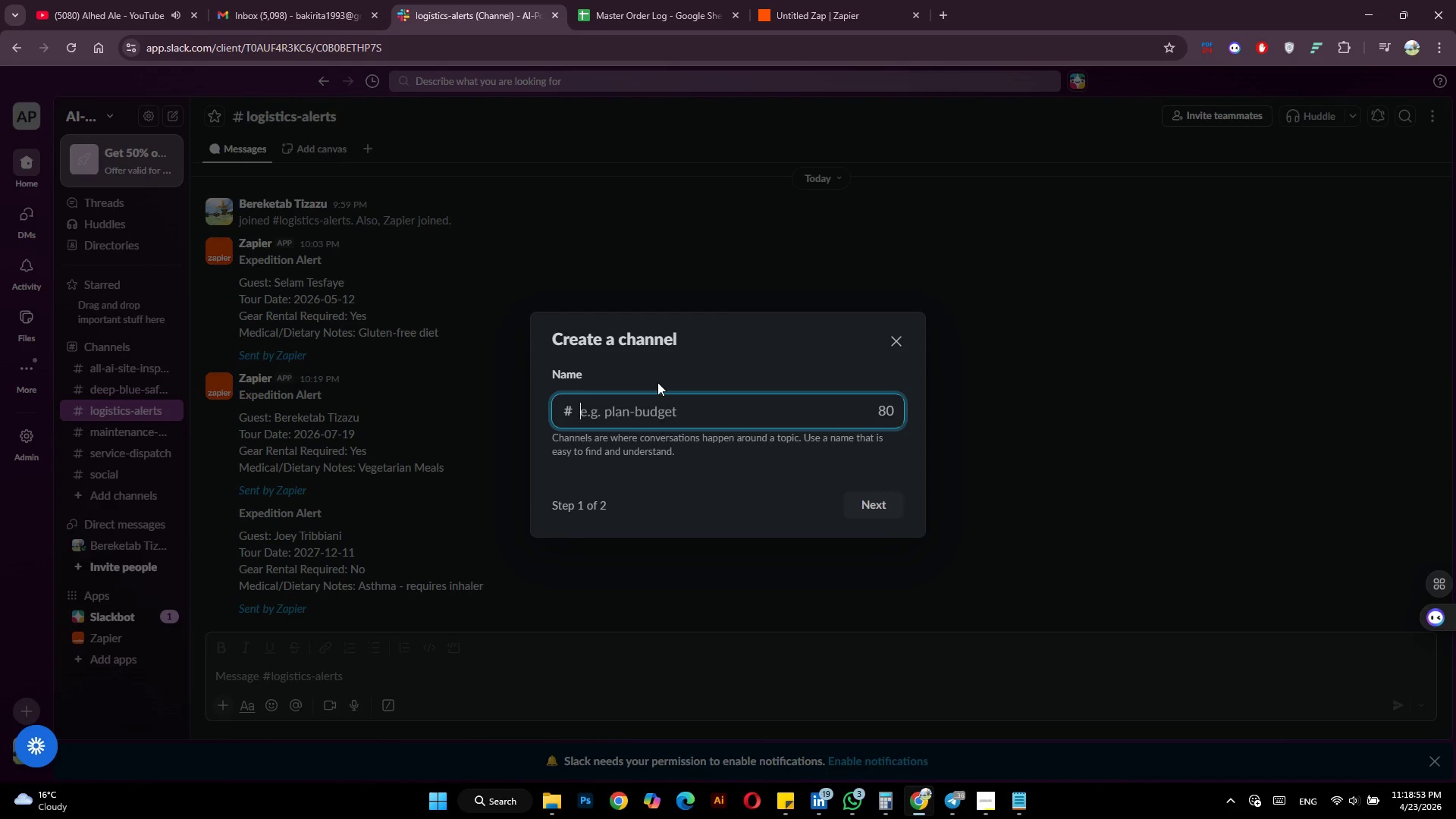 
type(fu)
 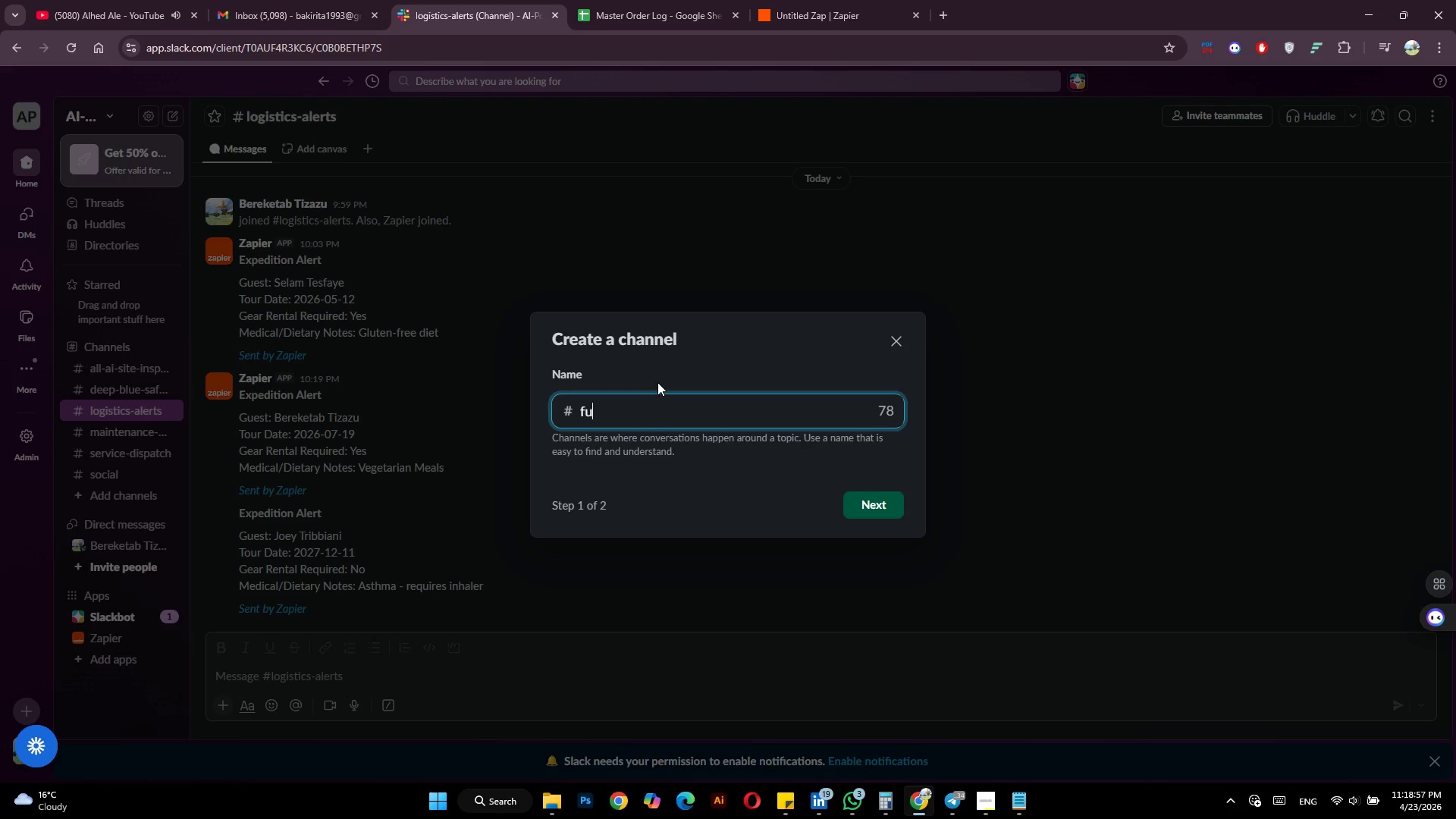 
type(lfillment-ops)
 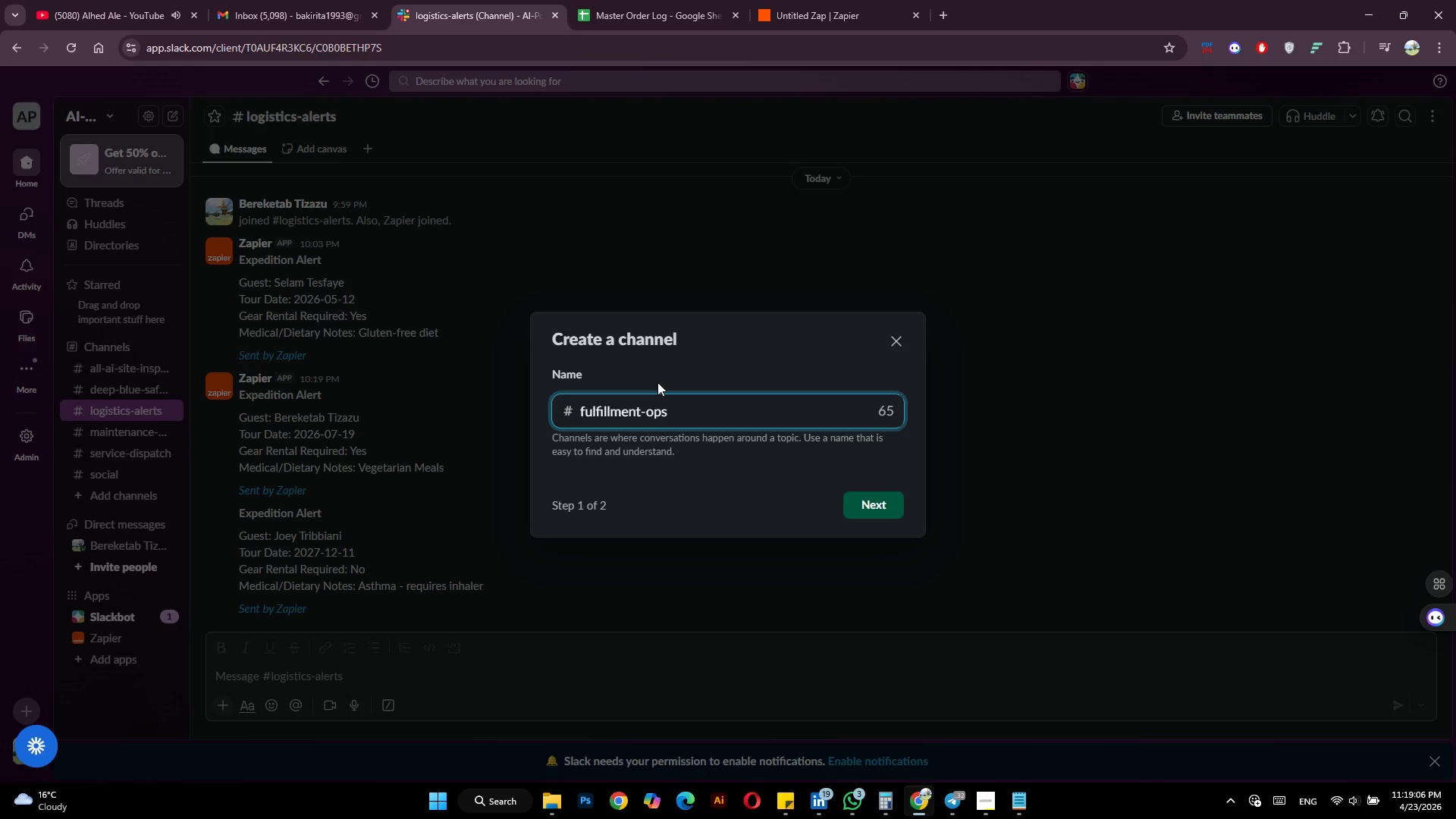 
key(Enter)
 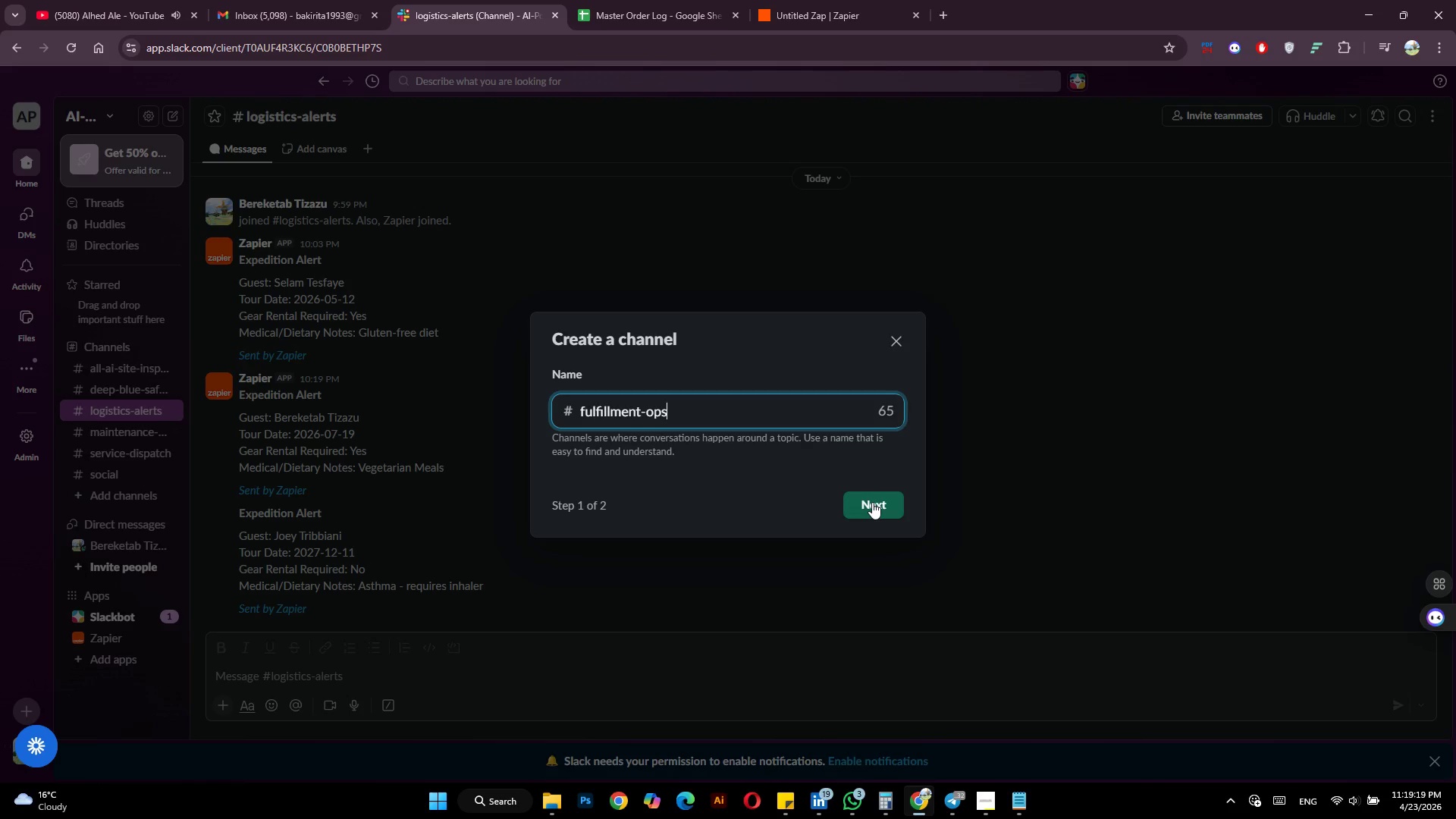 
wait(17.52)
 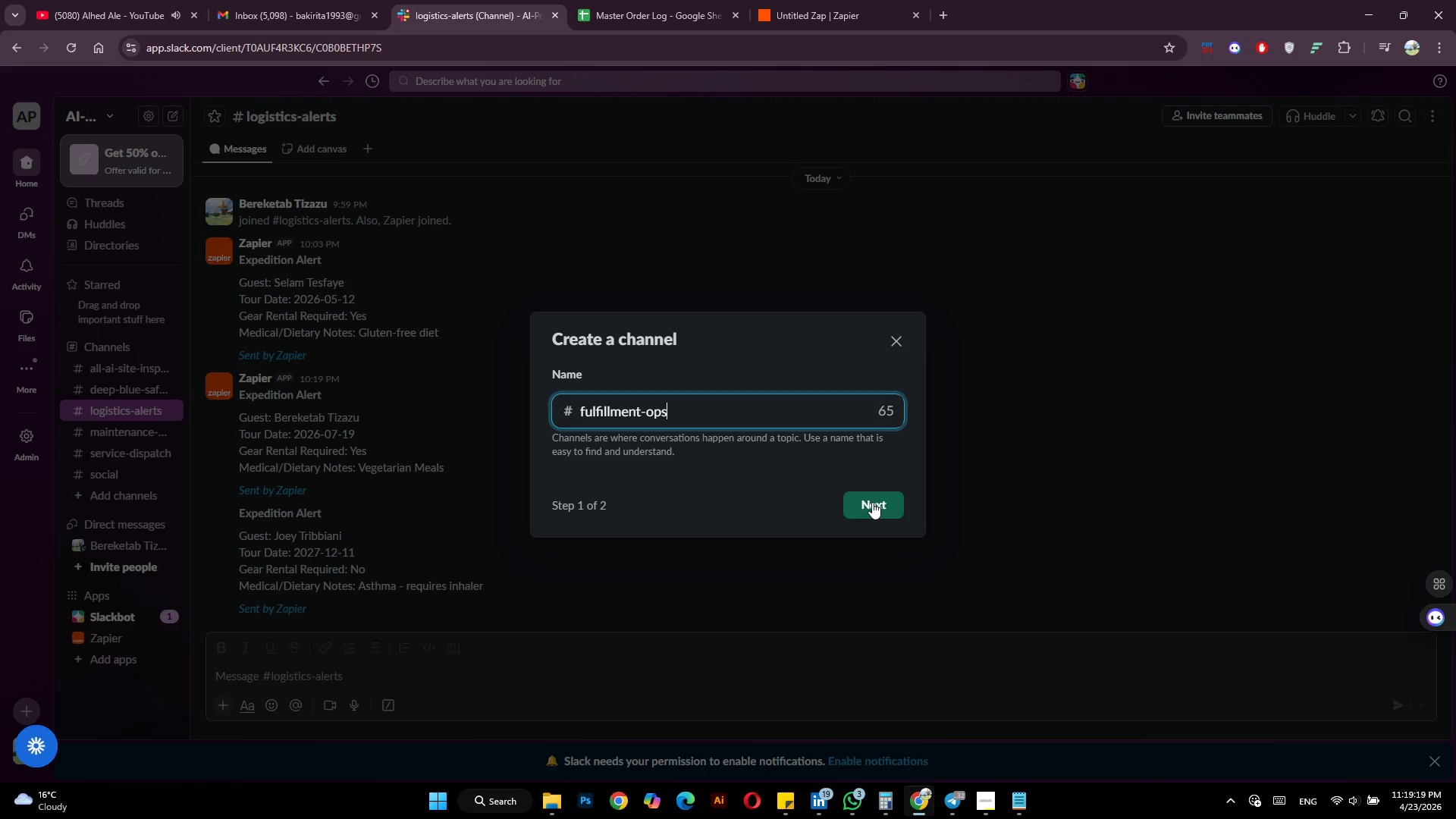 
left_click([873, 501])
 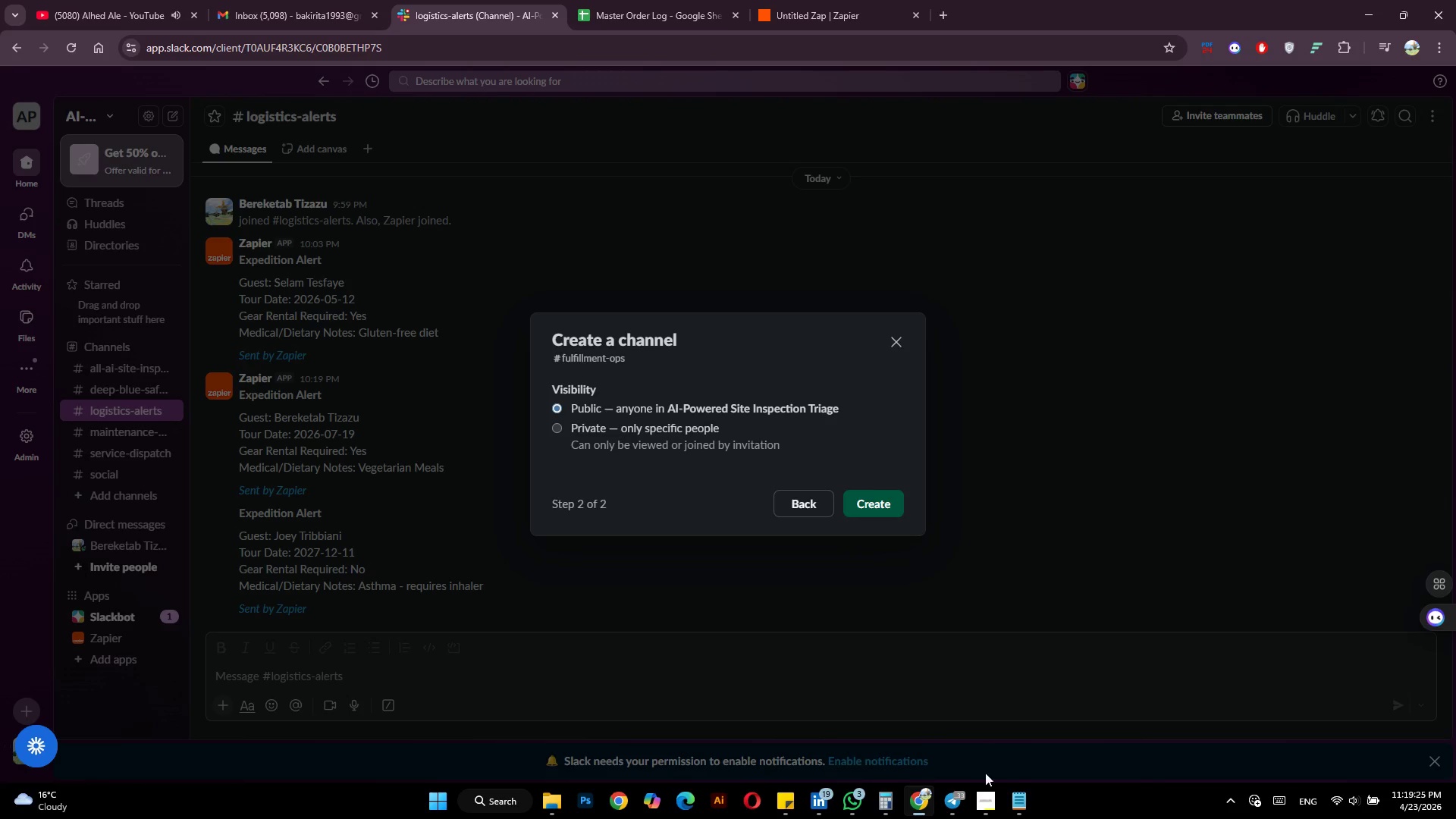 
left_click([982, 799])